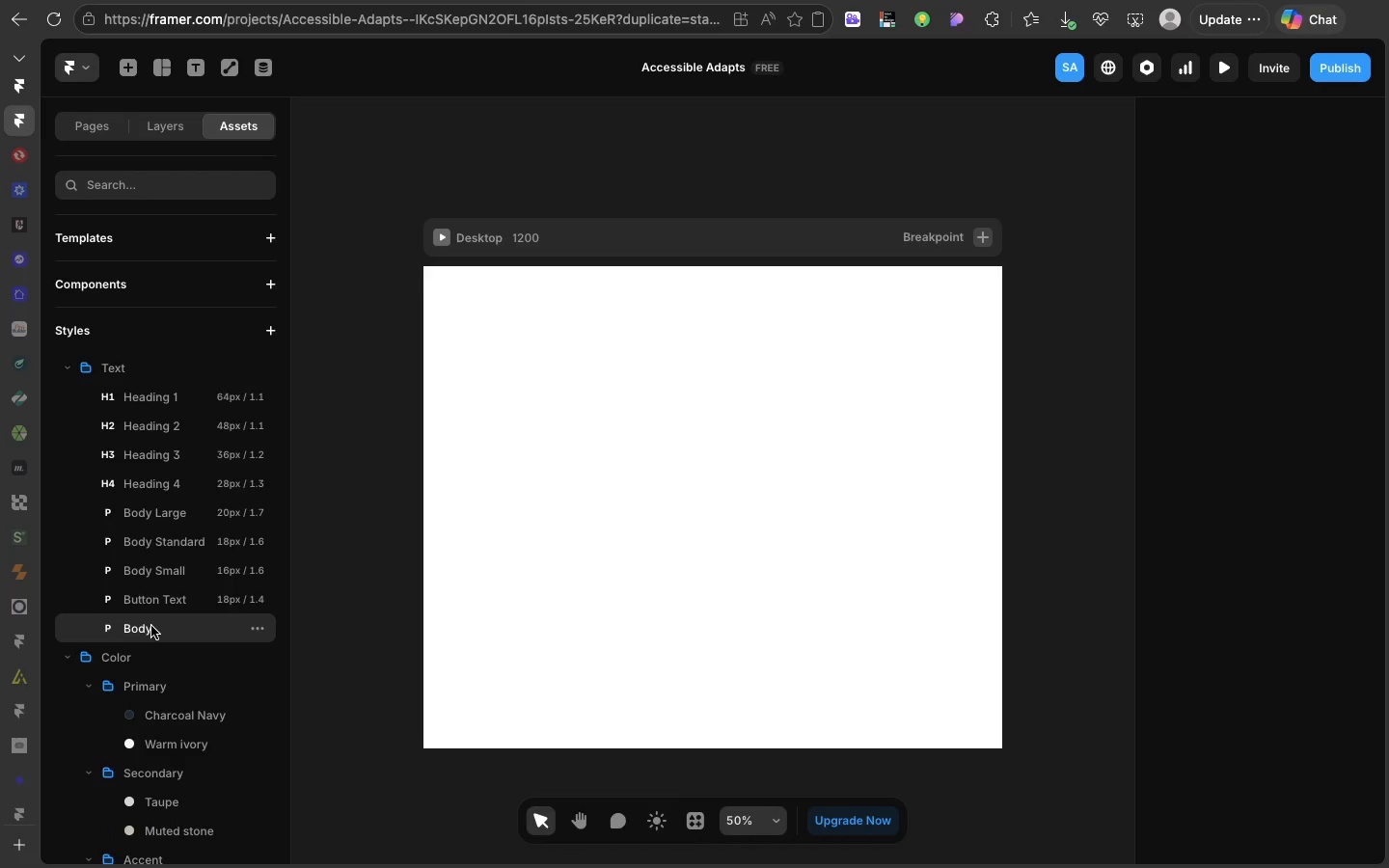 
left_click([151, 626])
 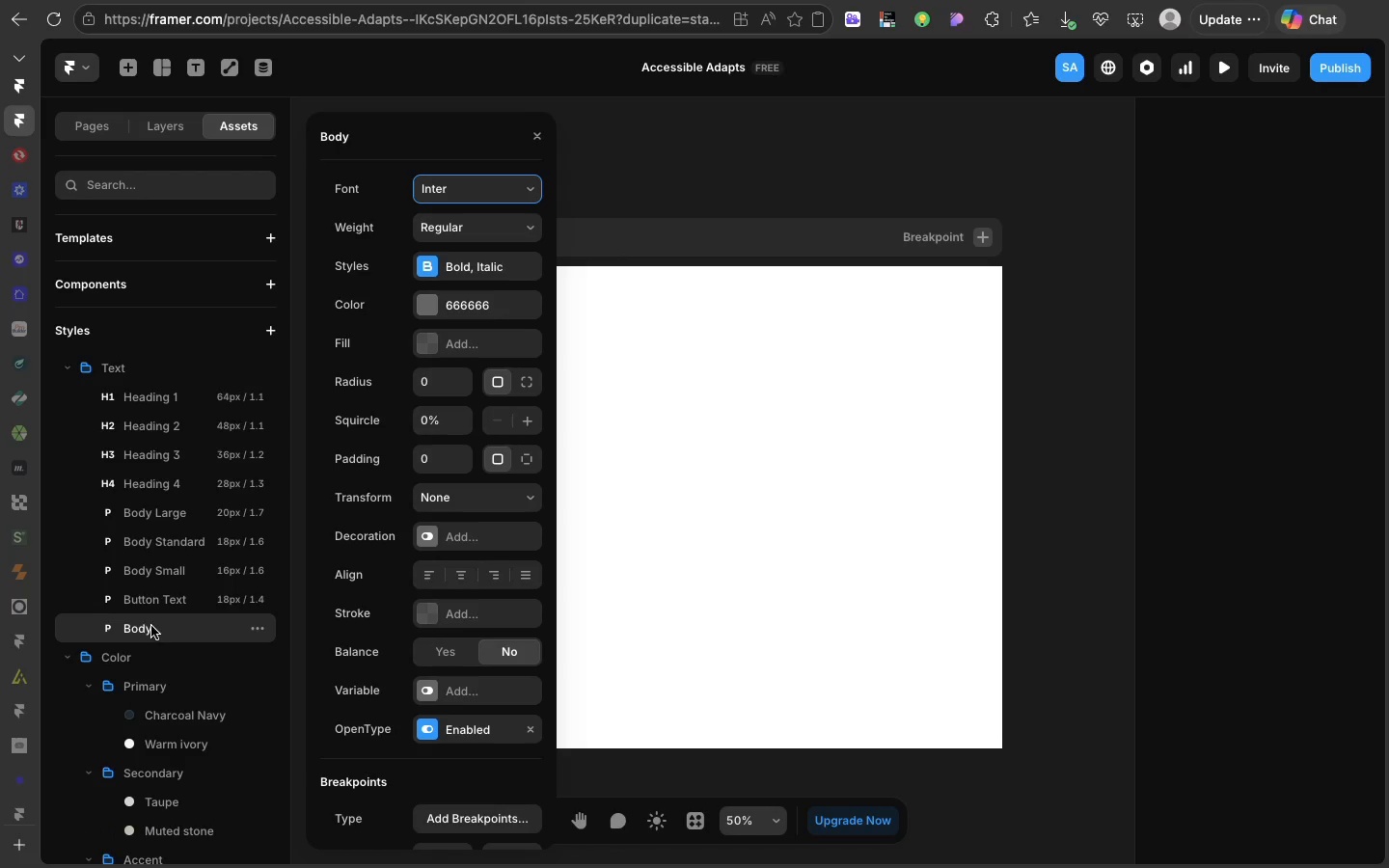 
left_click([151, 626])
 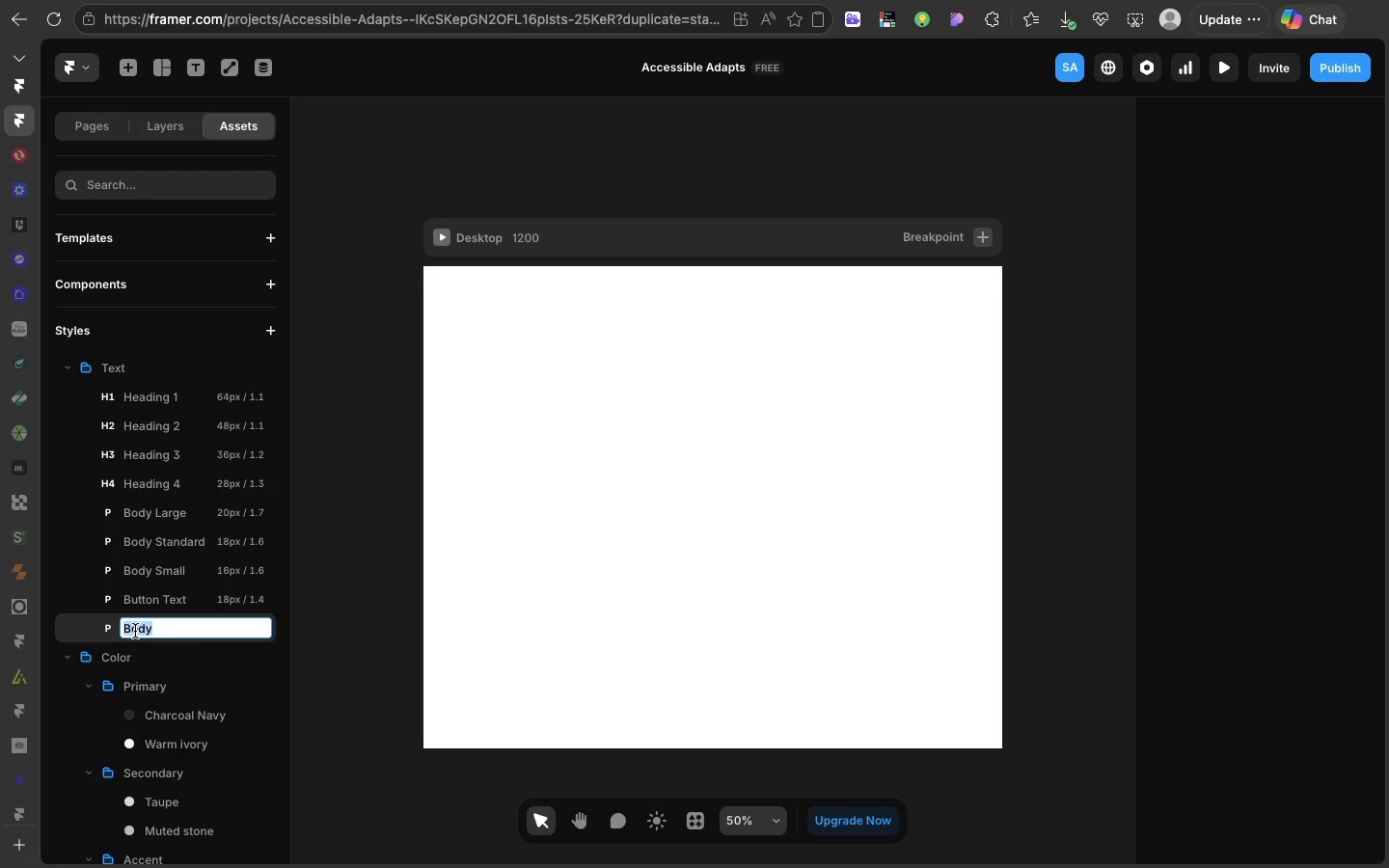 
double_click([135, 631])
 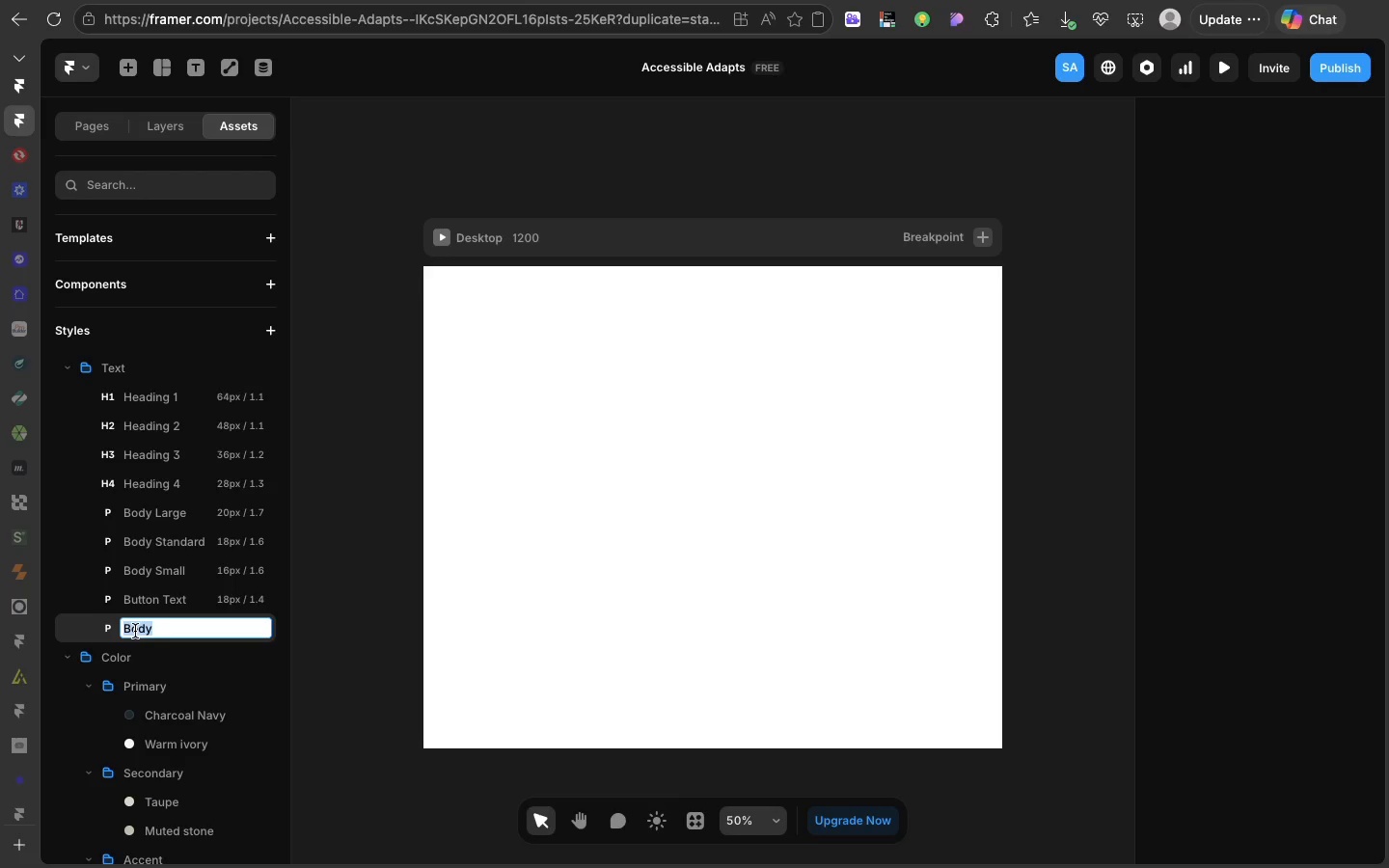 
type(Caption)
 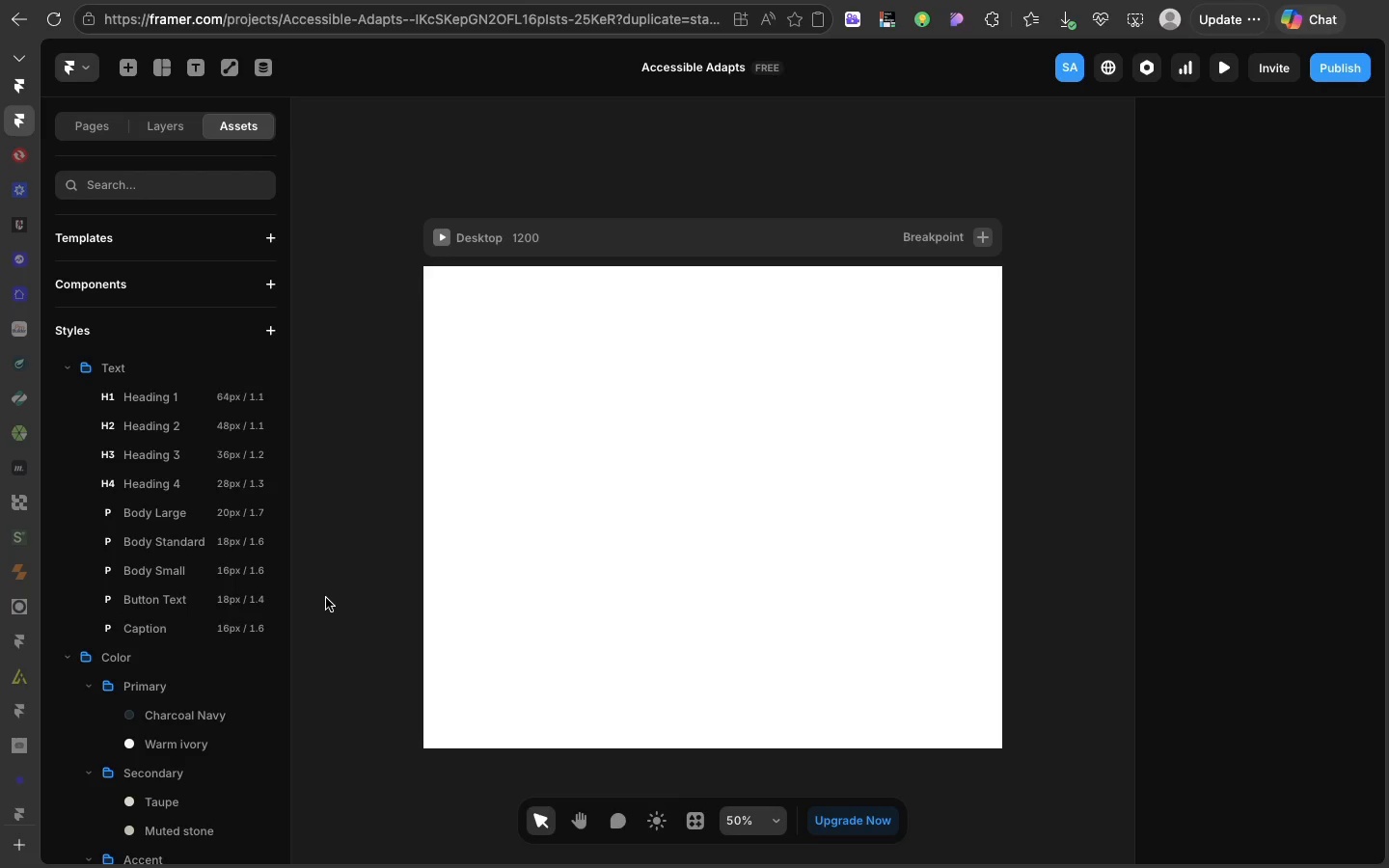 
left_click([330, 598])
 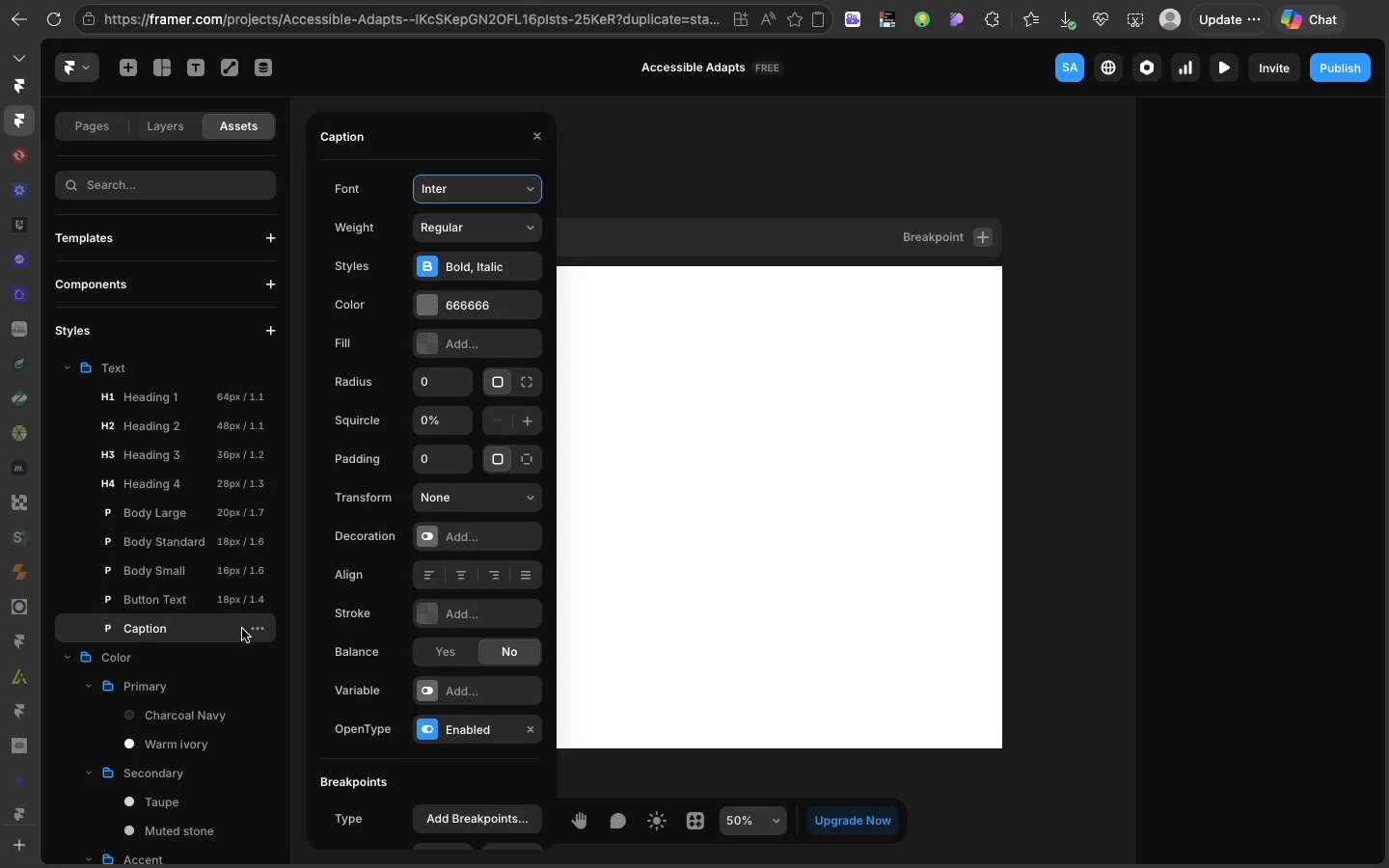 
left_click([242, 629])
 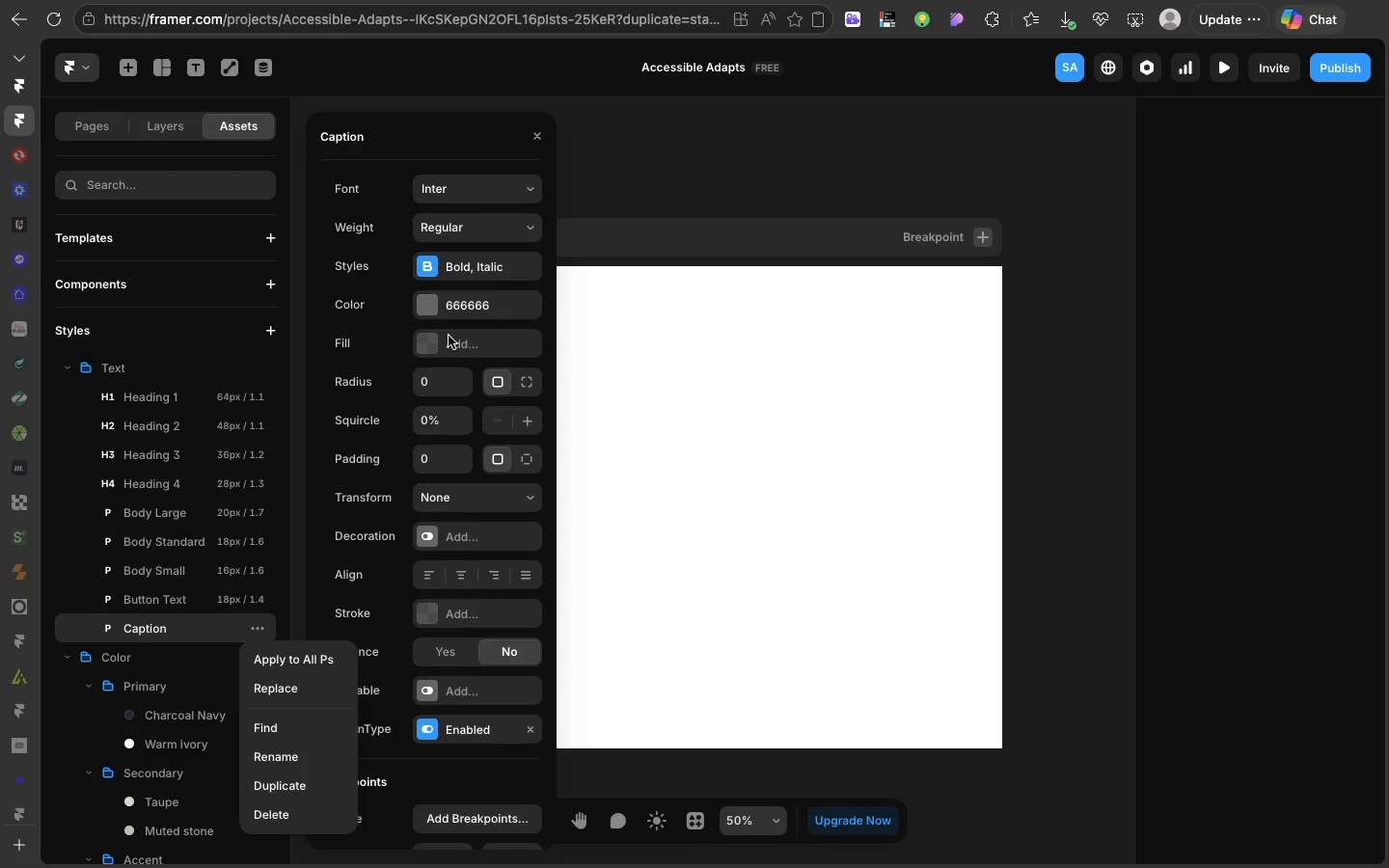 
scroll: coordinate [448, 381], scroll_direction: down, amount: 12.0
 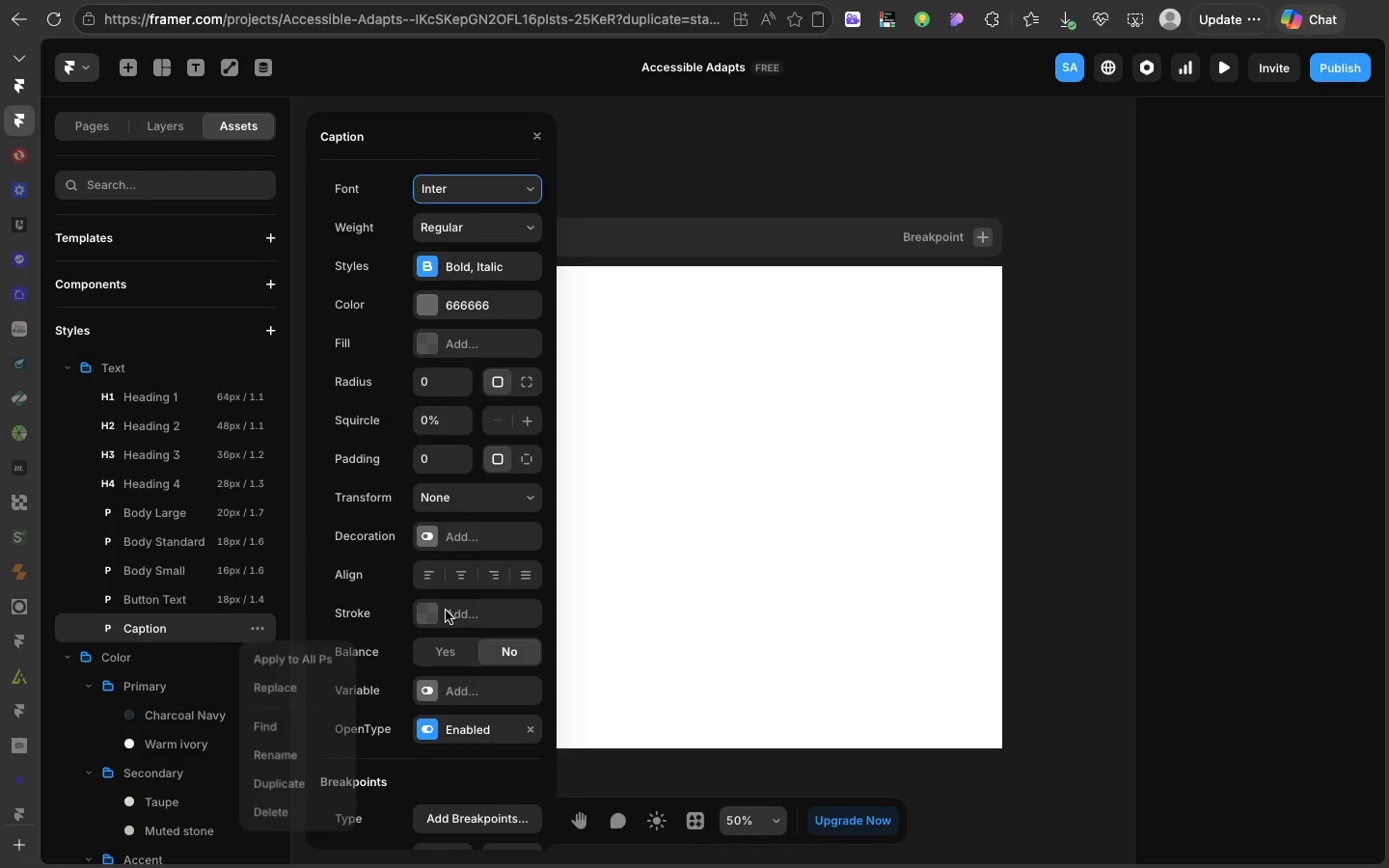 
left_click([446, 610])
 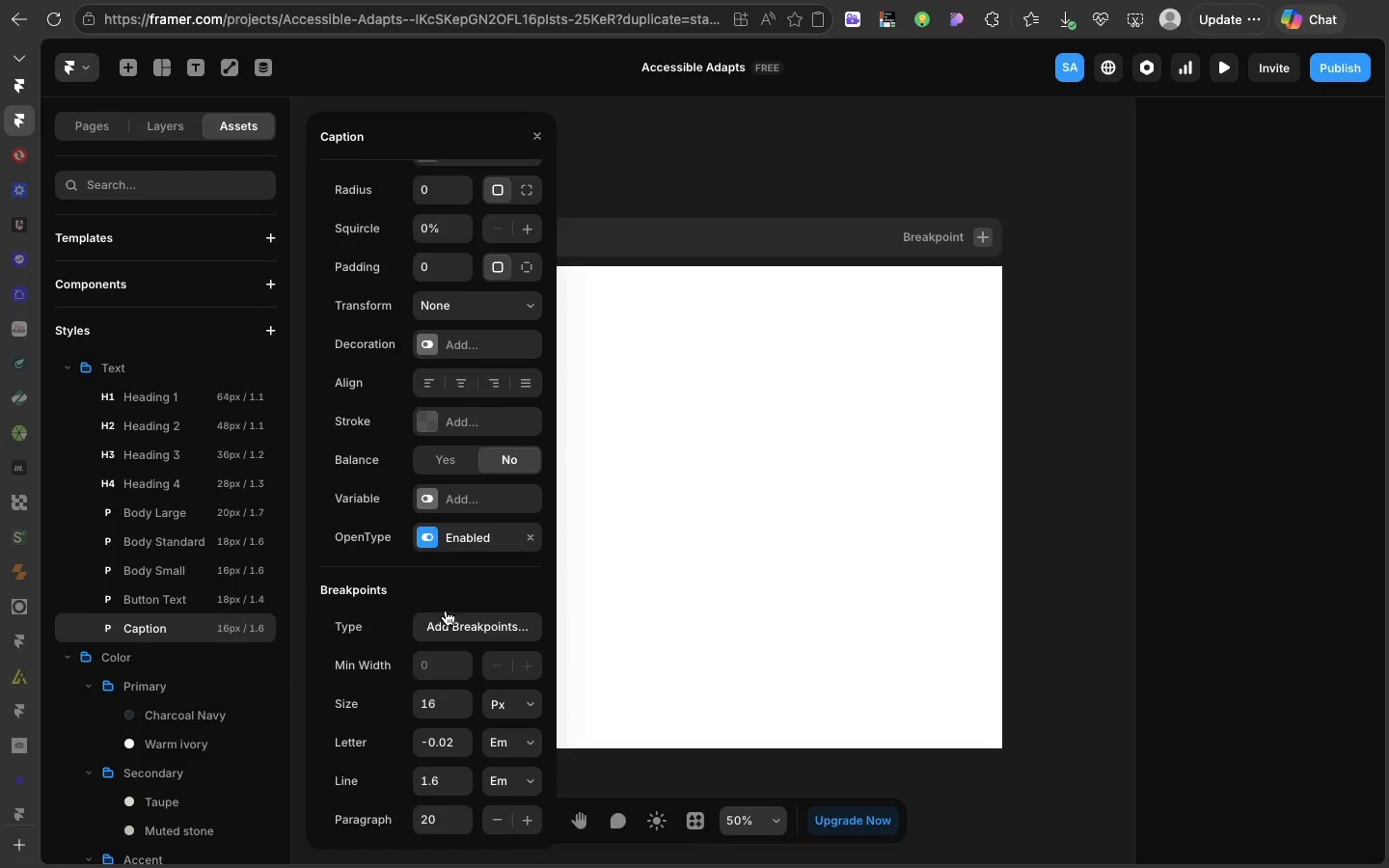 
scroll: coordinate [446, 610], scroll_direction: down, amount: 27.0
 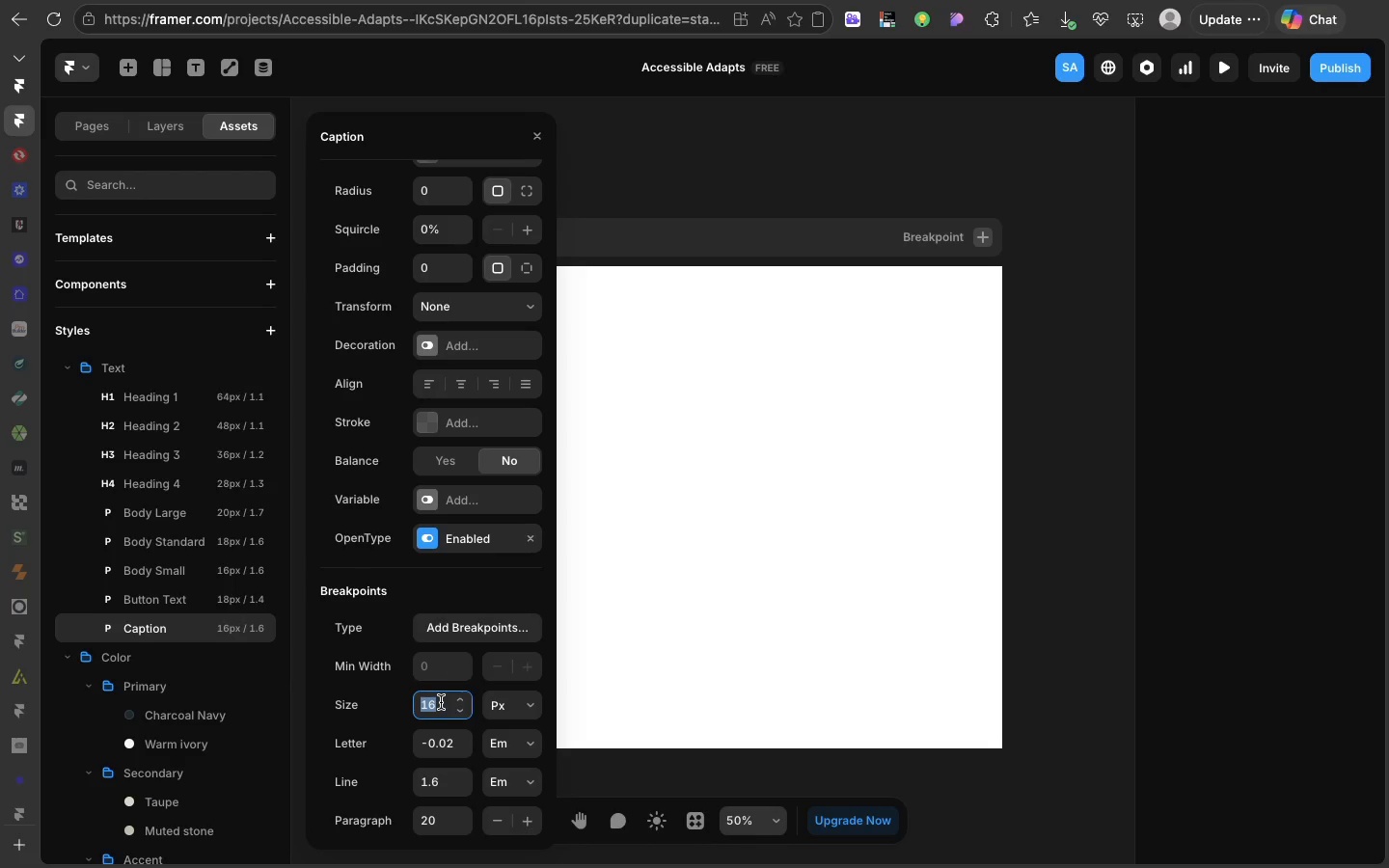 
left_click([441, 702])
 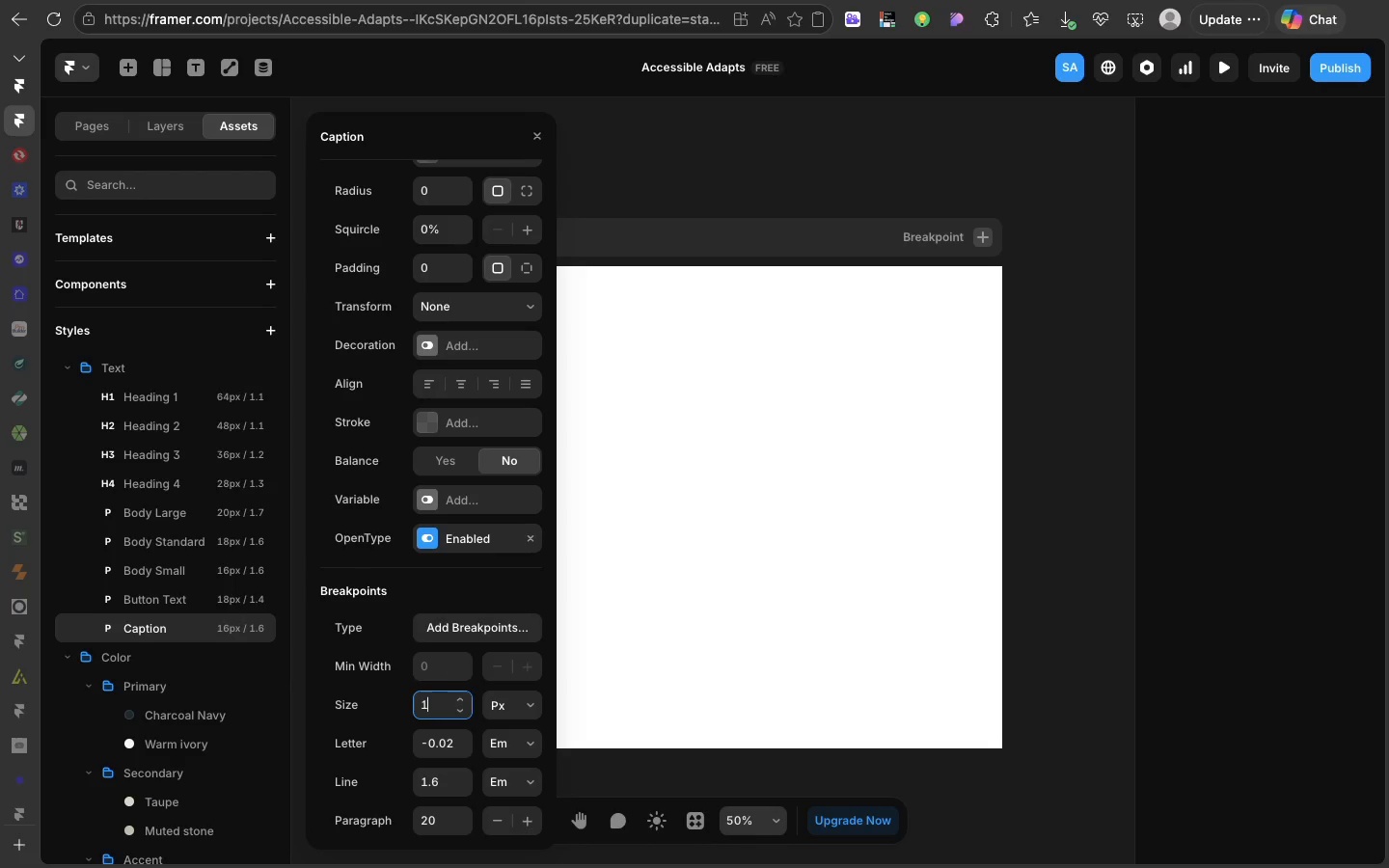 
type(14)
 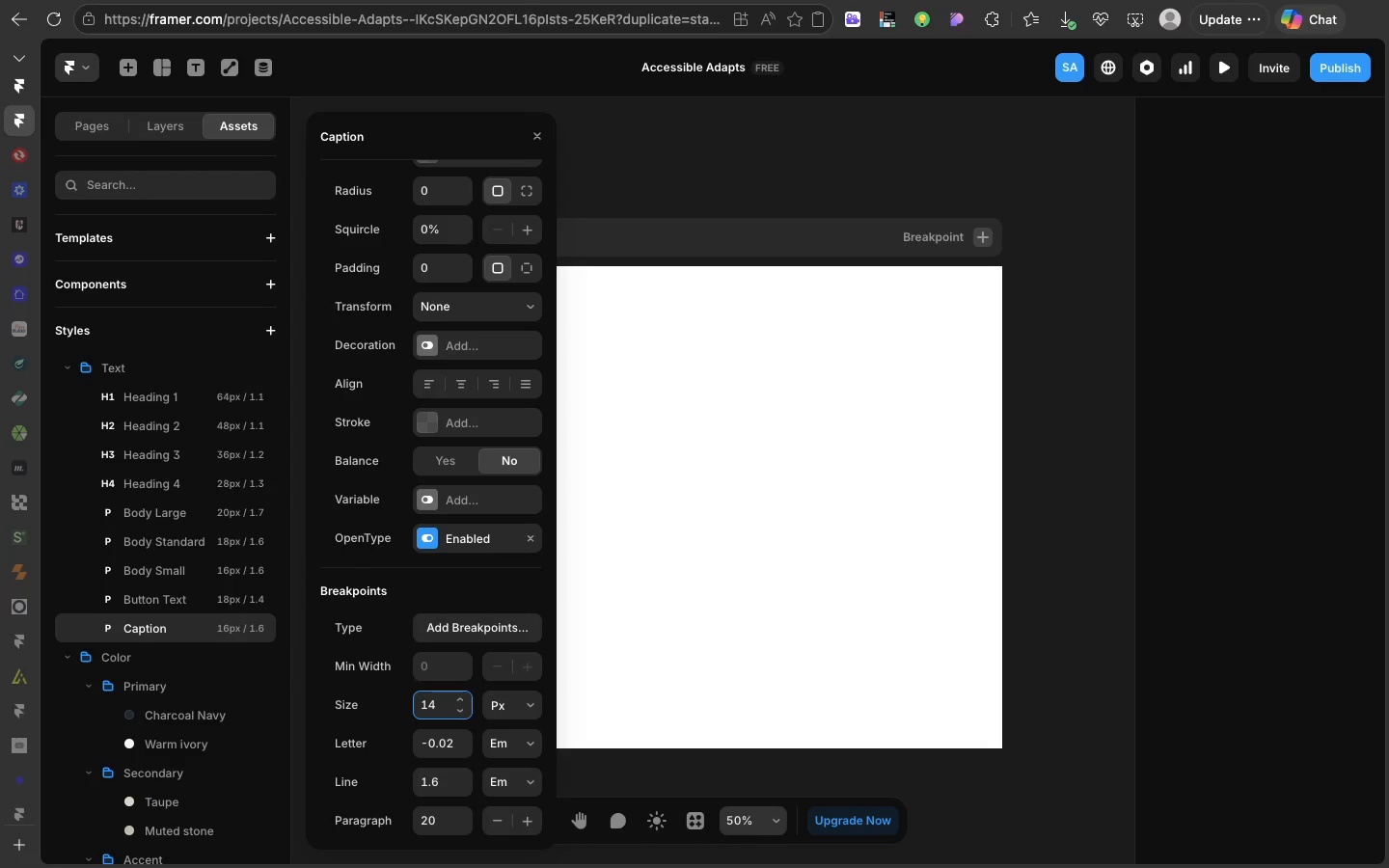 
scroll: coordinate [441, 702], scroll_direction: down, amount: 7.0
 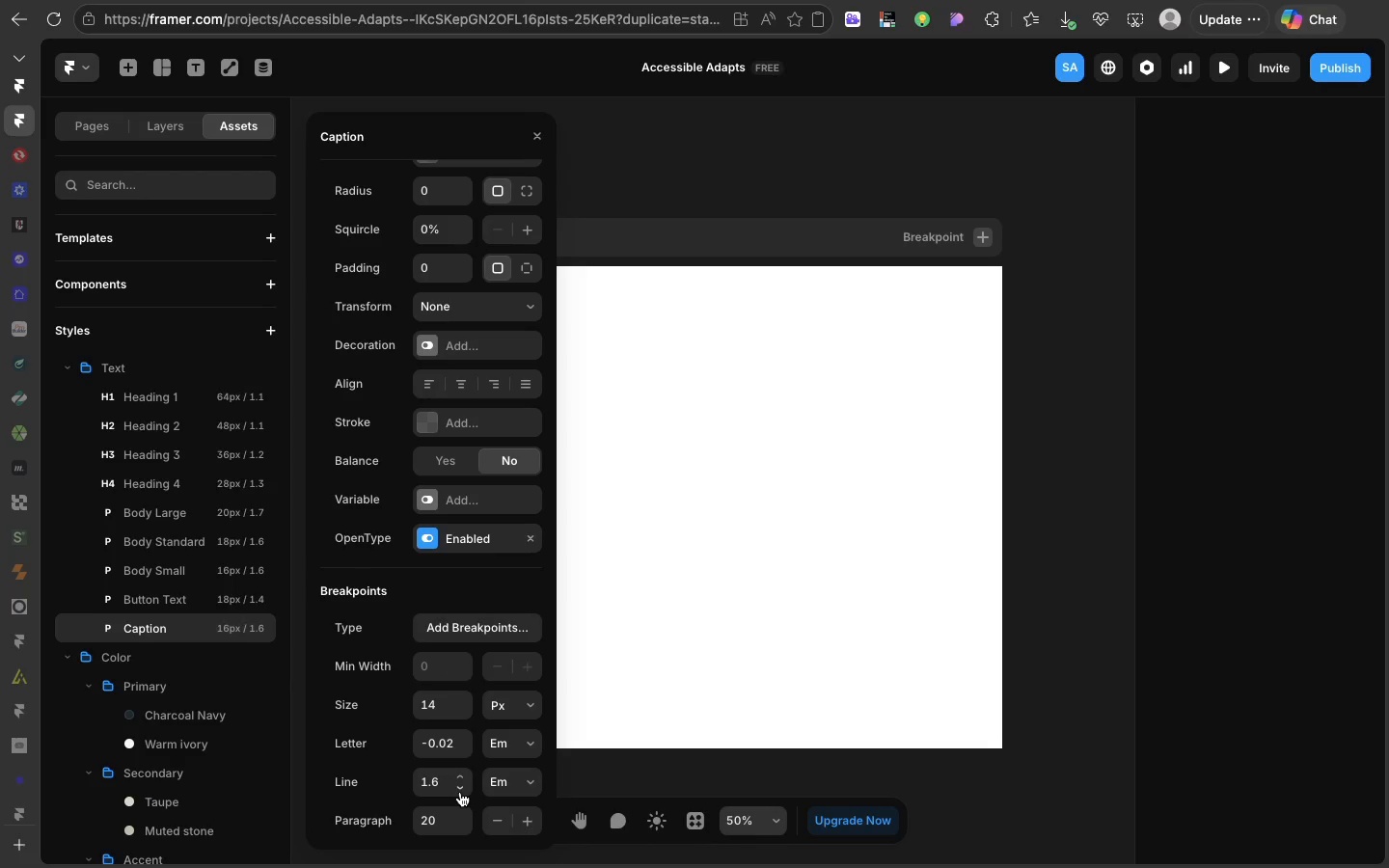 
left_click([460, 792])
 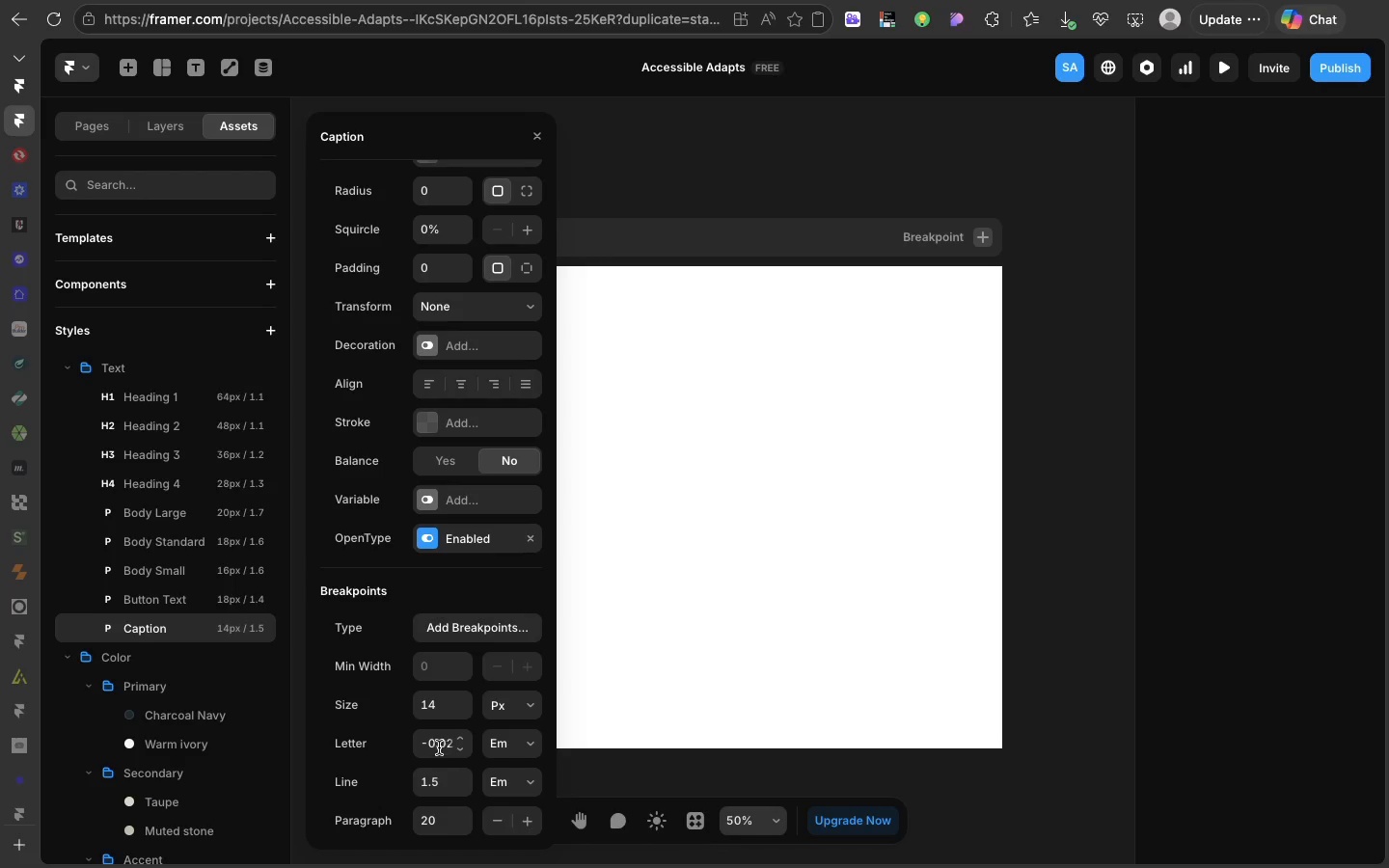 
double_click([438, 746])
 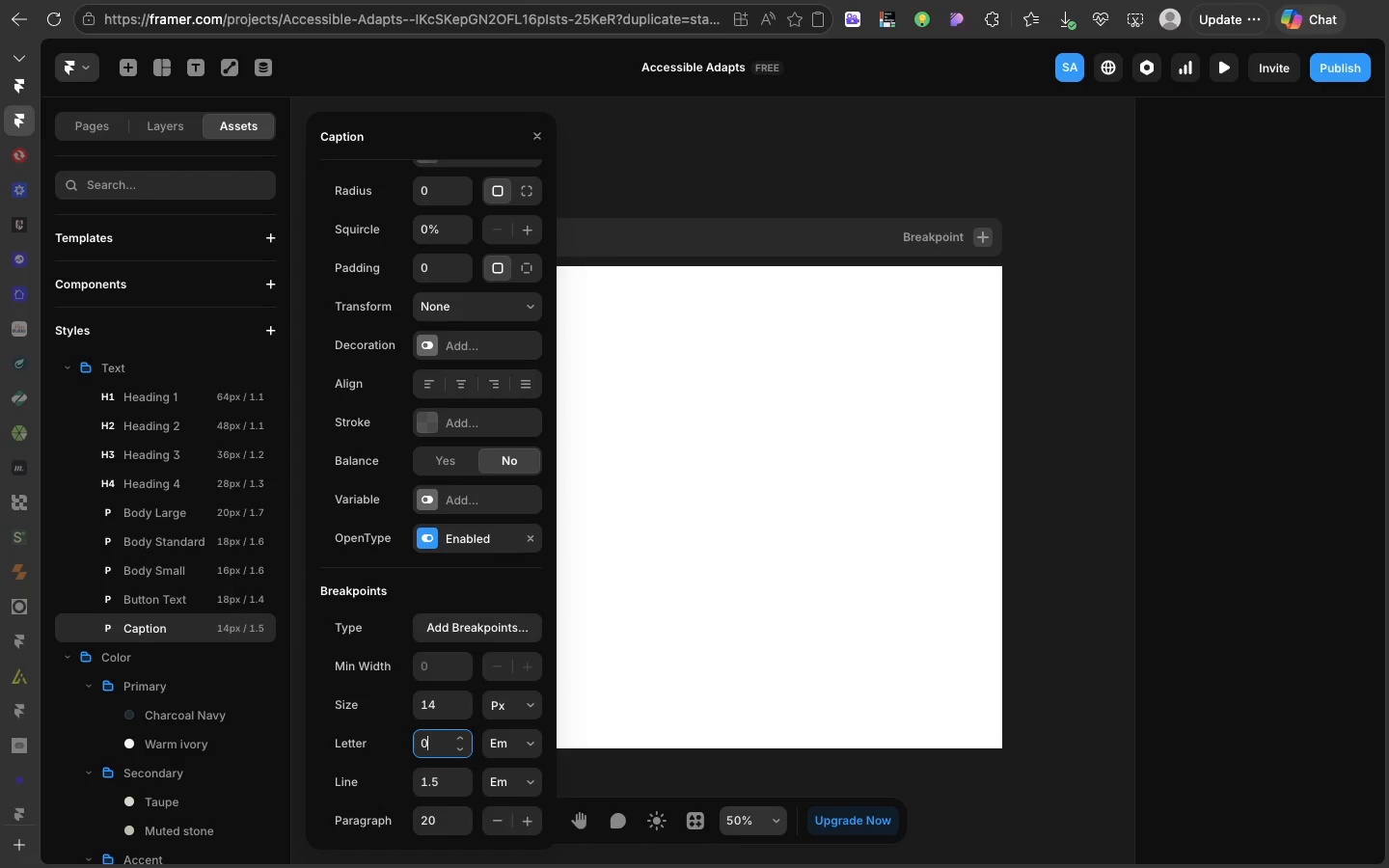 
type(0.01)
 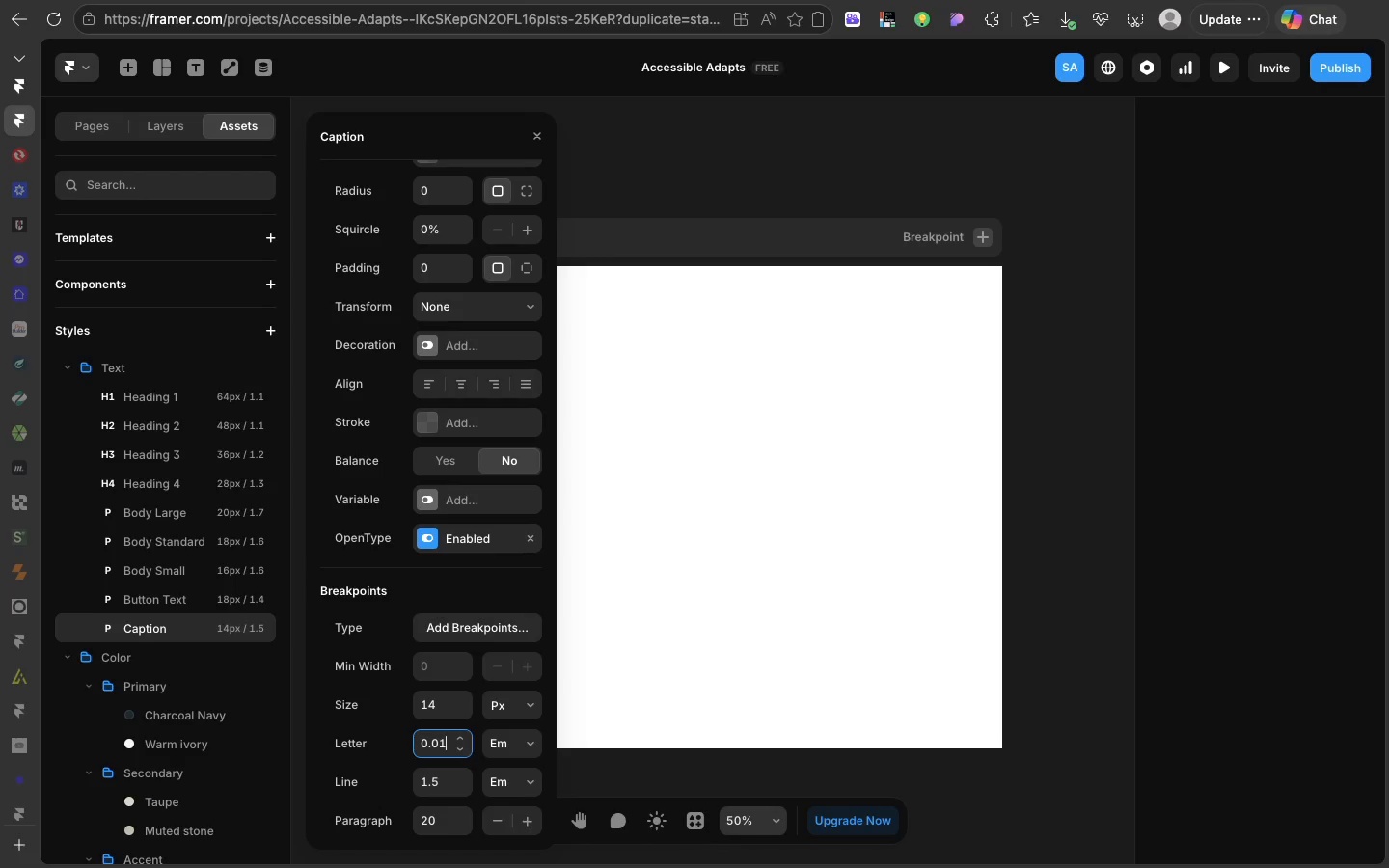 
key(Enter)
 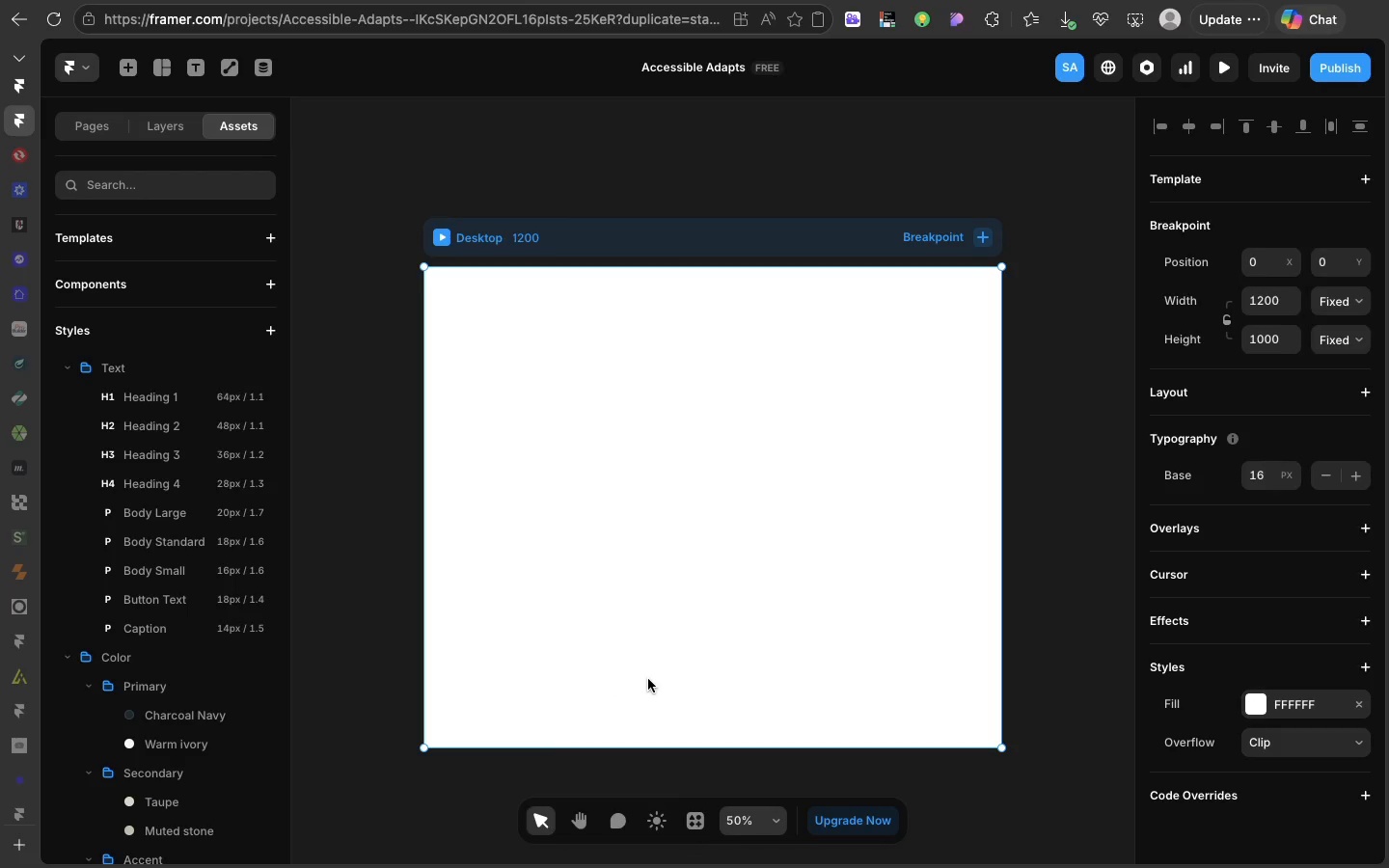 
left_click([648, 679])